 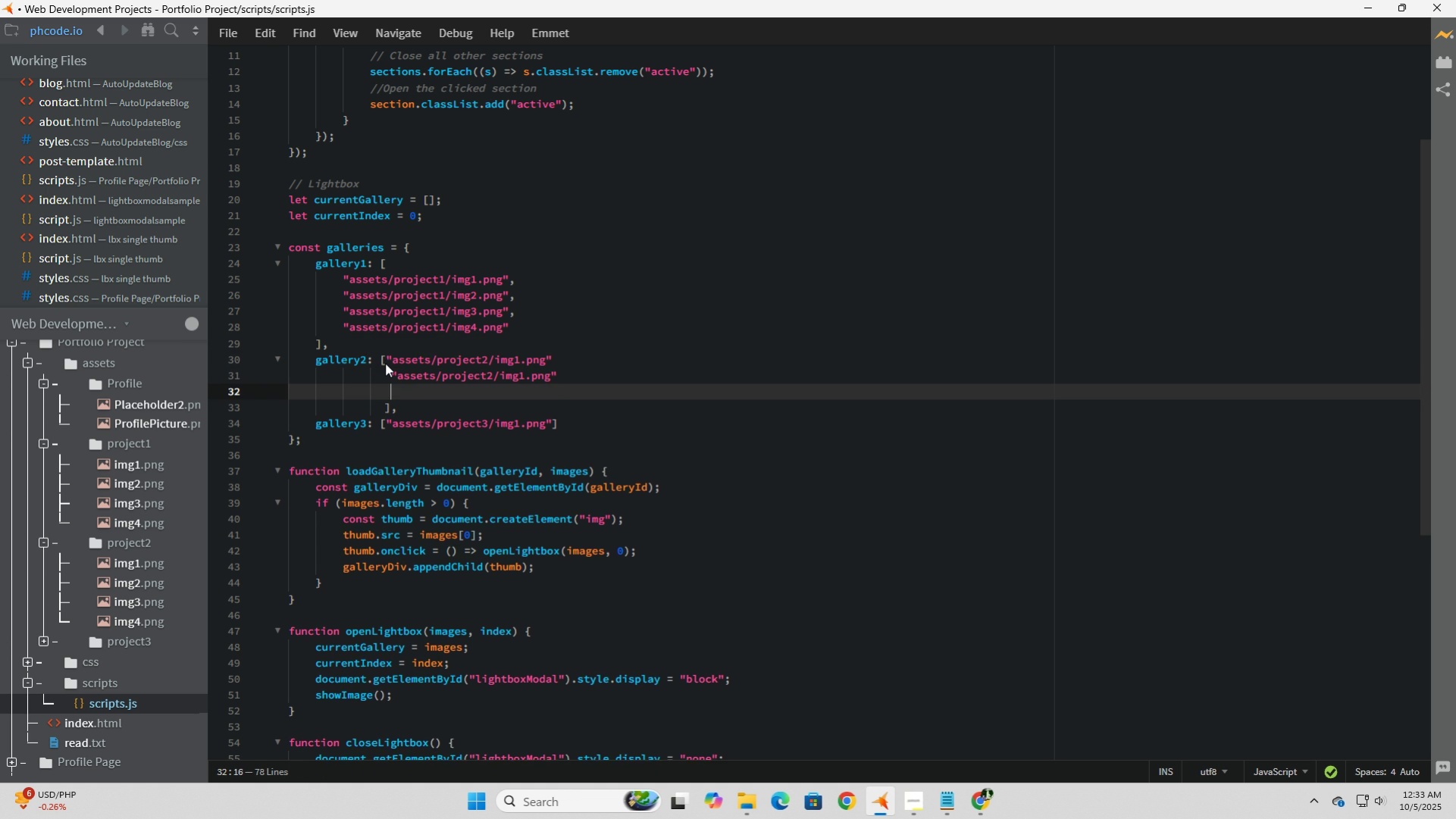 
key(Enter)
 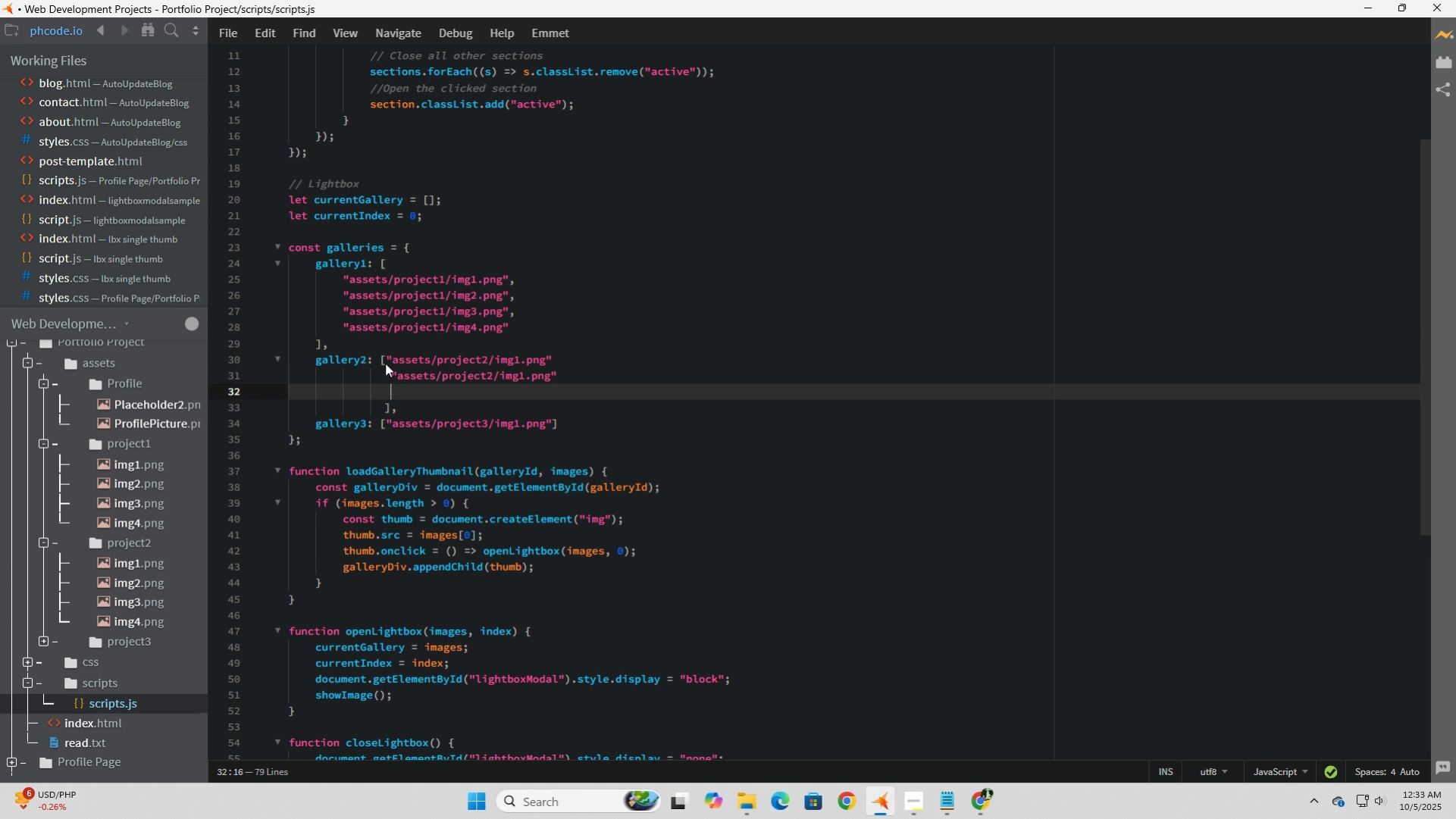 
key(Control+ControlLeft)
 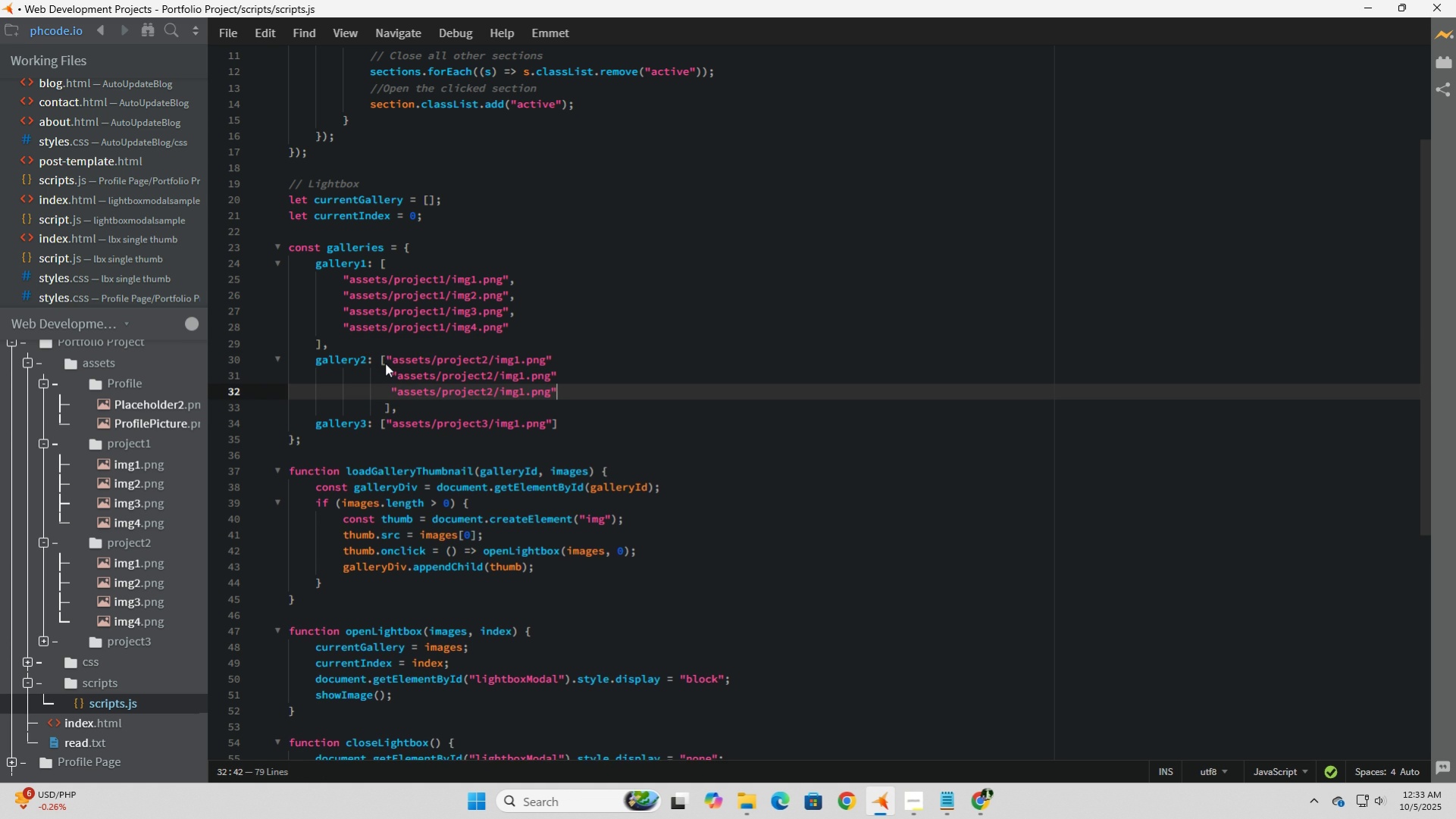 
key(Control+V)
 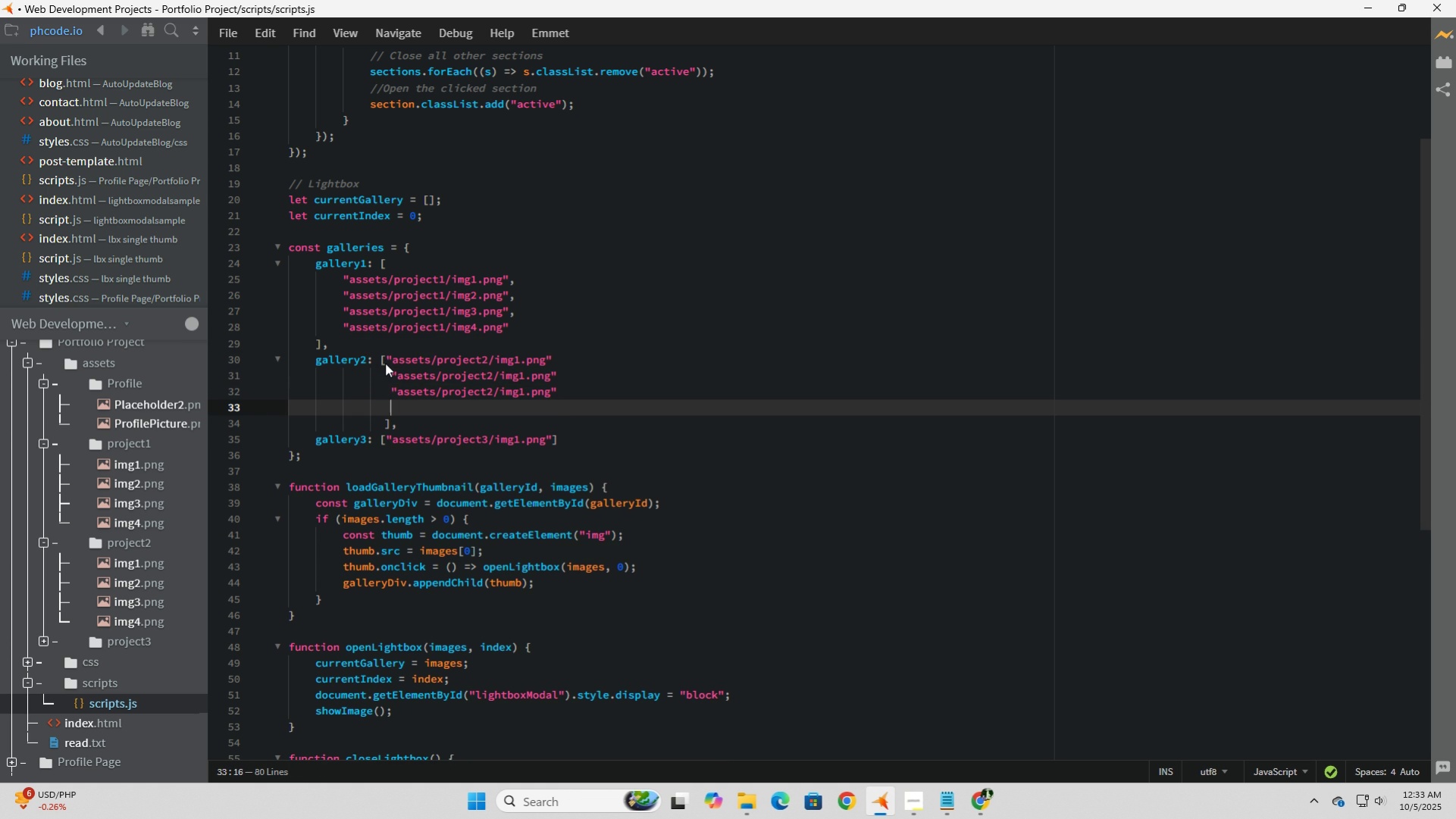 
key(Enter)